 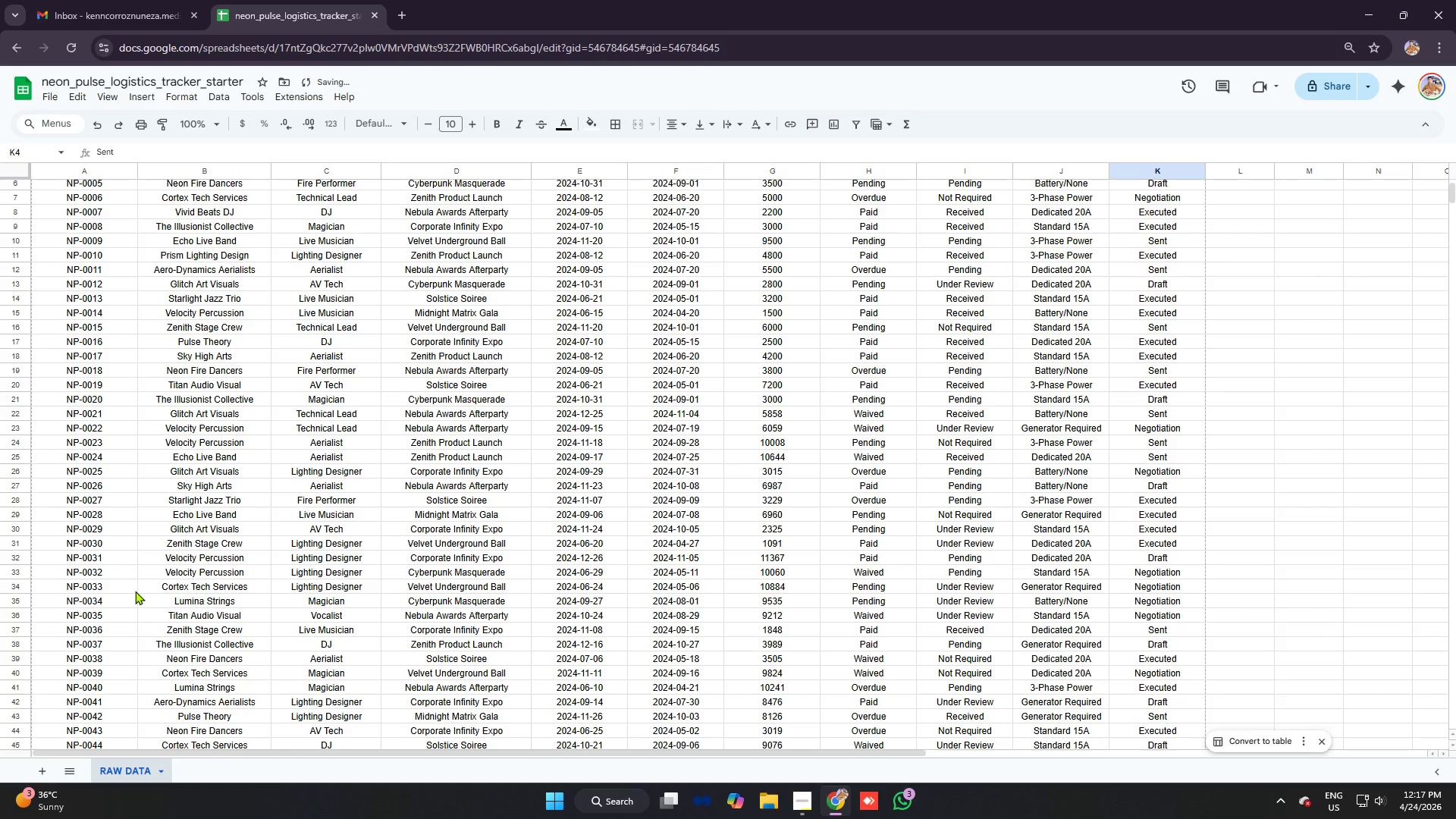 
key(Control+A)
 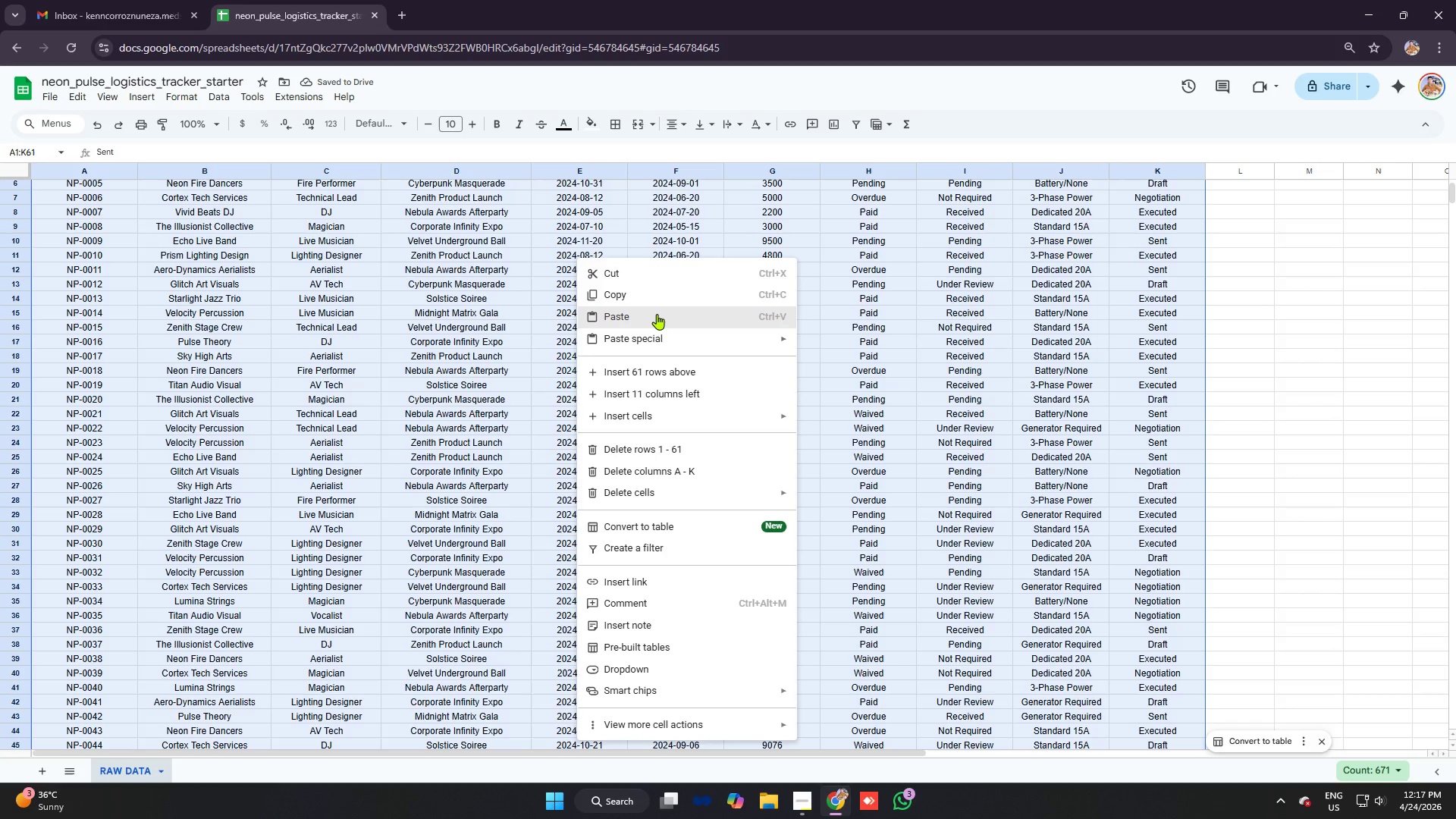 
double_click([657, 299])
 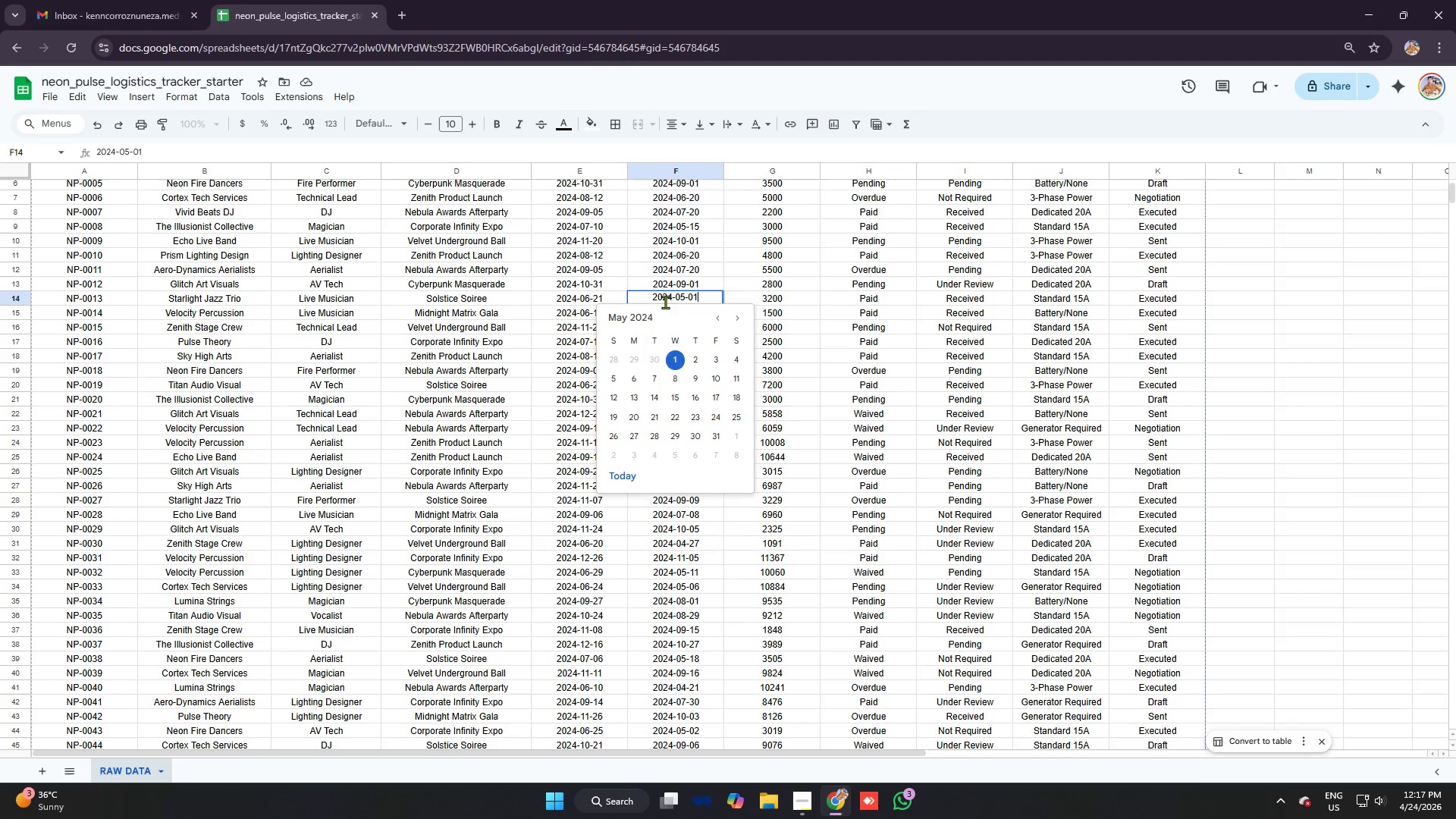 
scroll: coordinate [670, 310], scroll_direction: down, amount: 4.0
 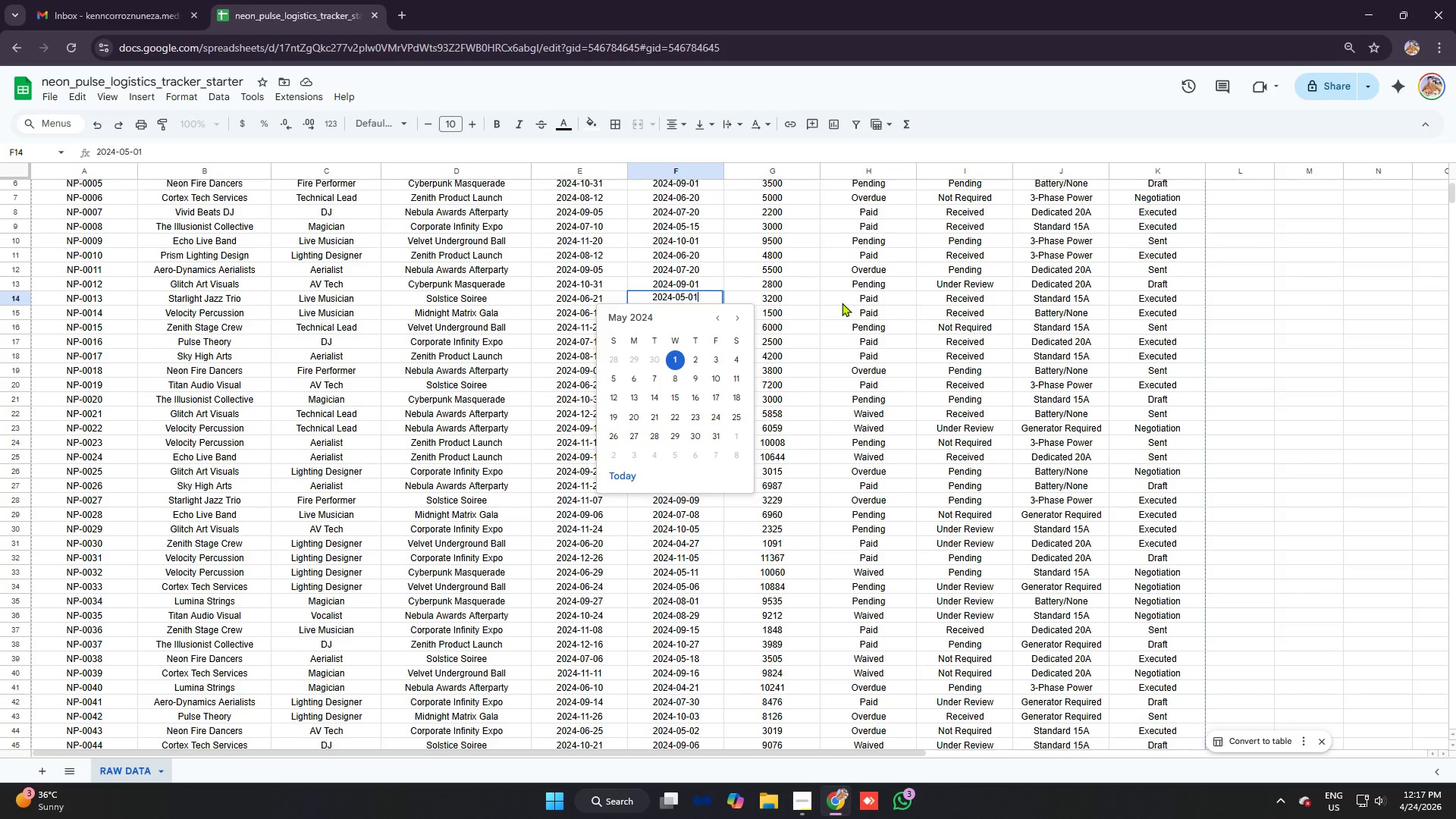 
left_click([844, 300])
 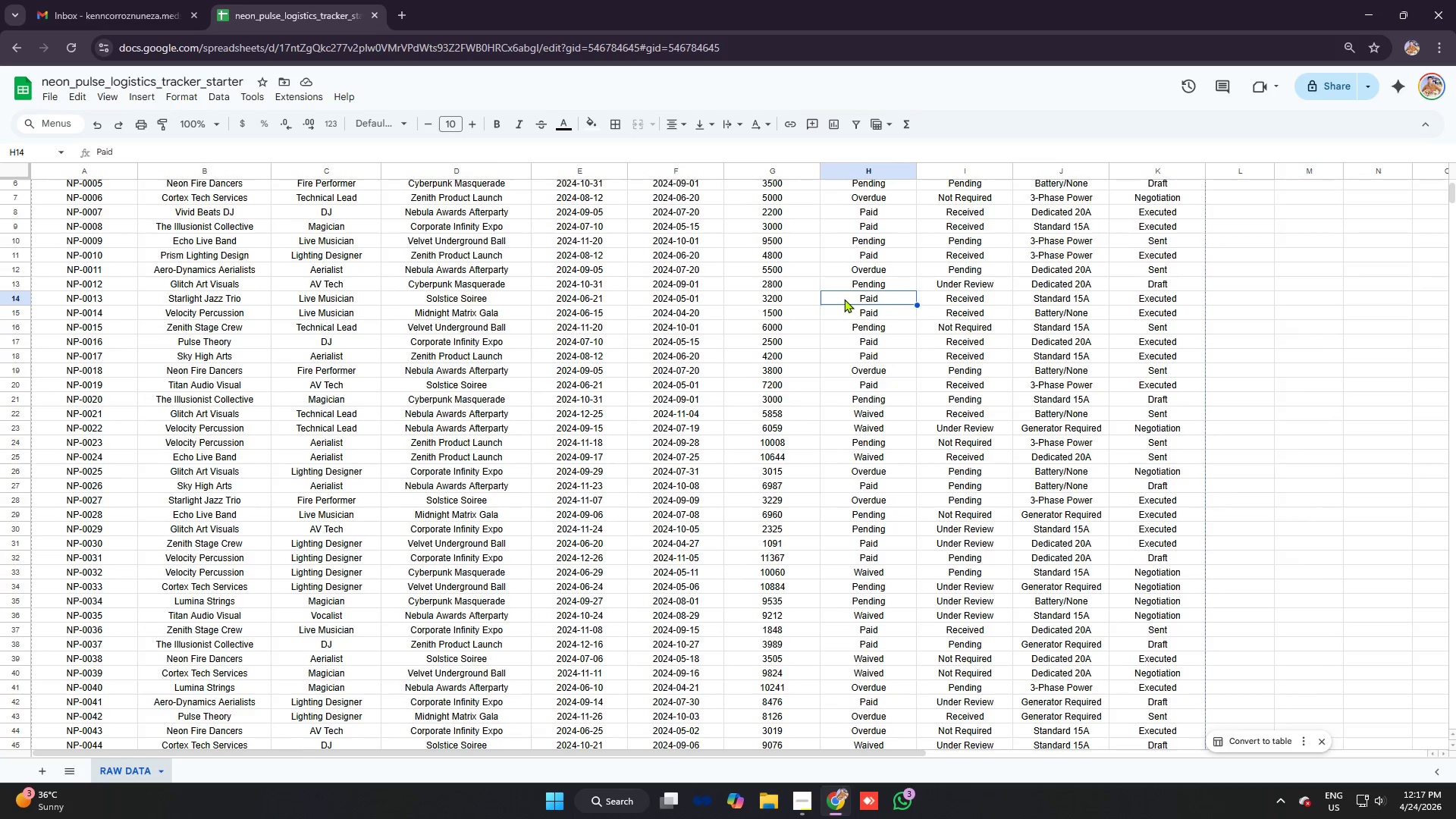 
scroll: coordinate [834, 295], scroll_direction: down, amount: 5.0
 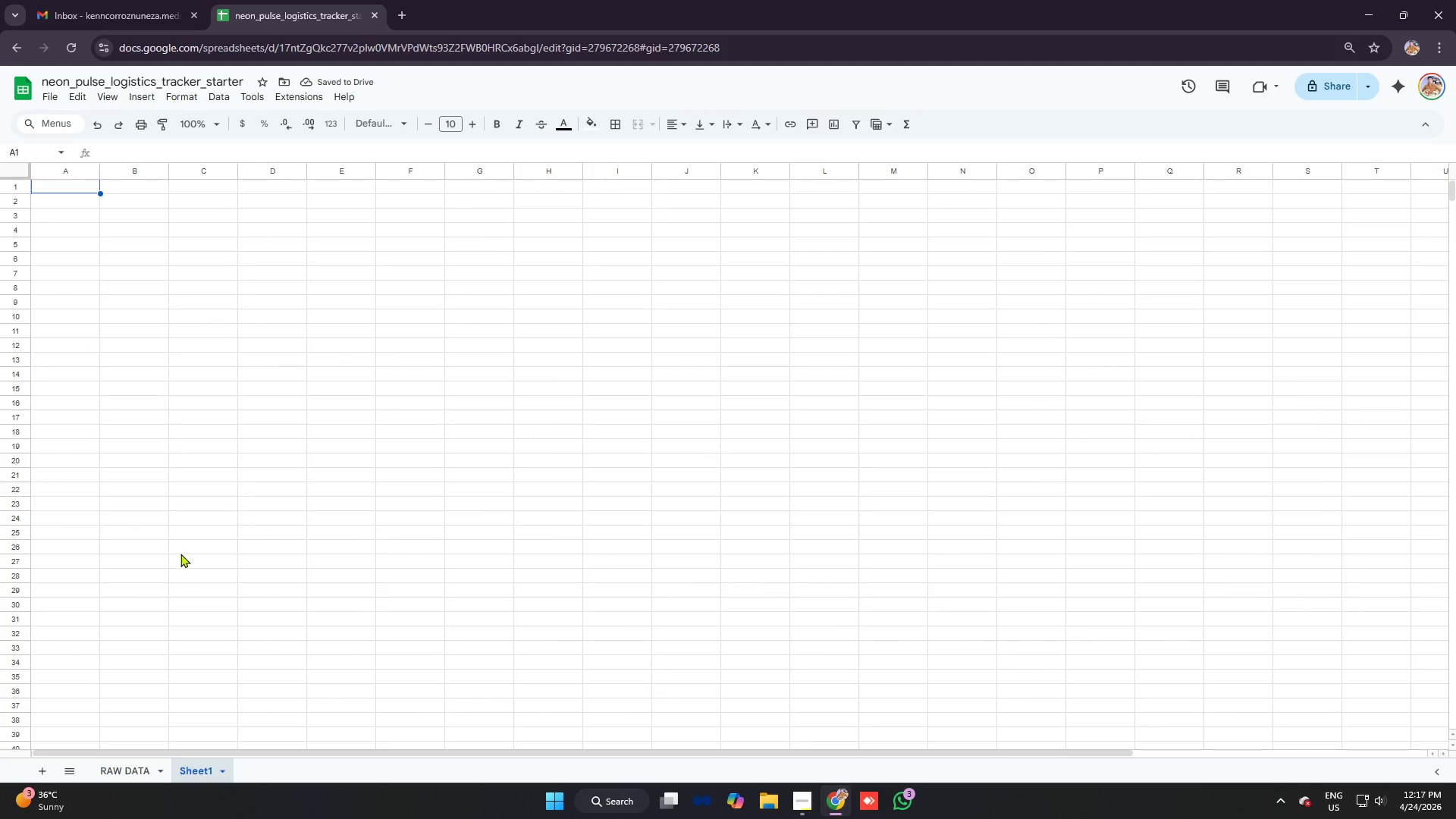 
wait(5.24)
 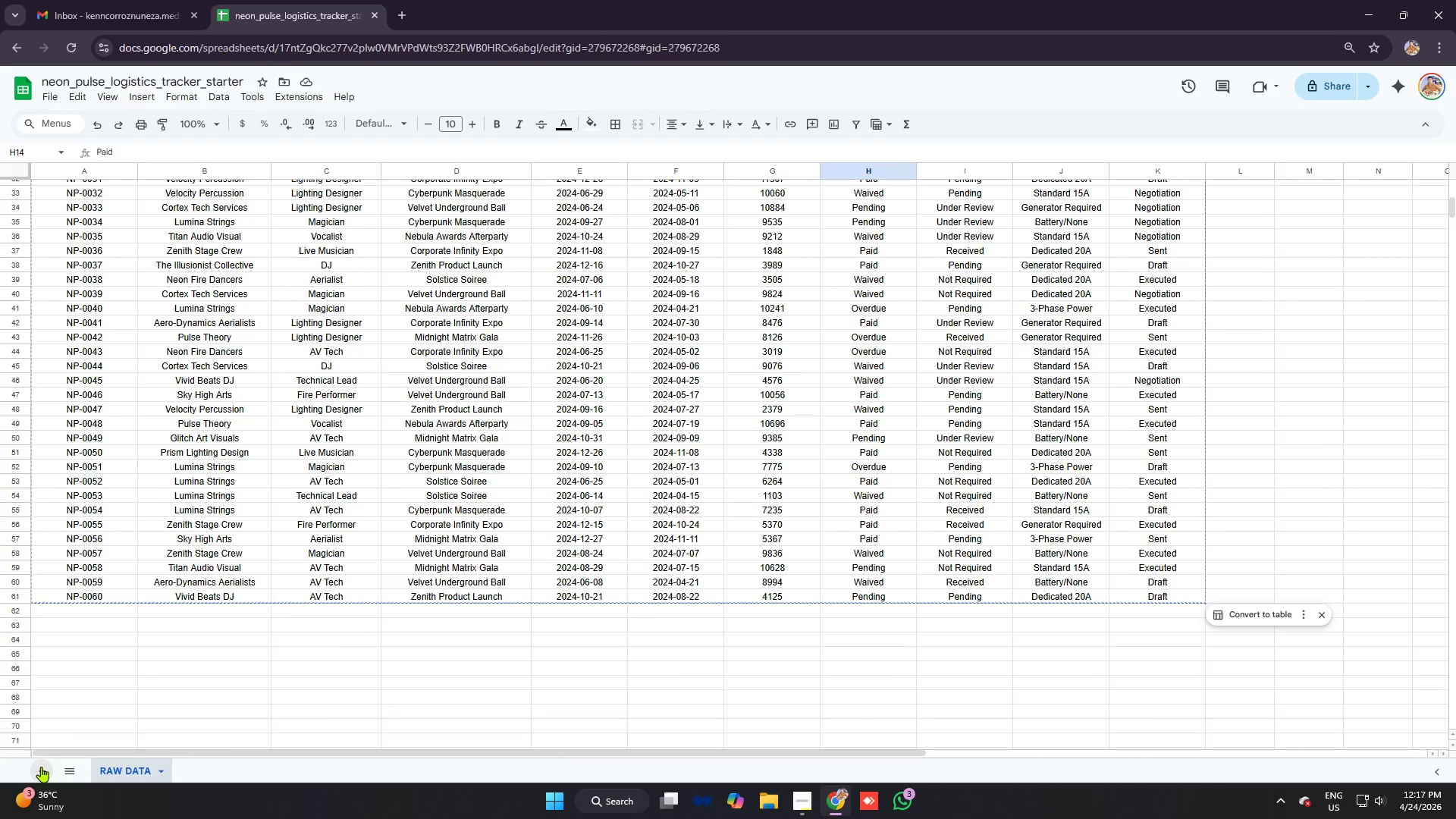 
key(Control+V)
 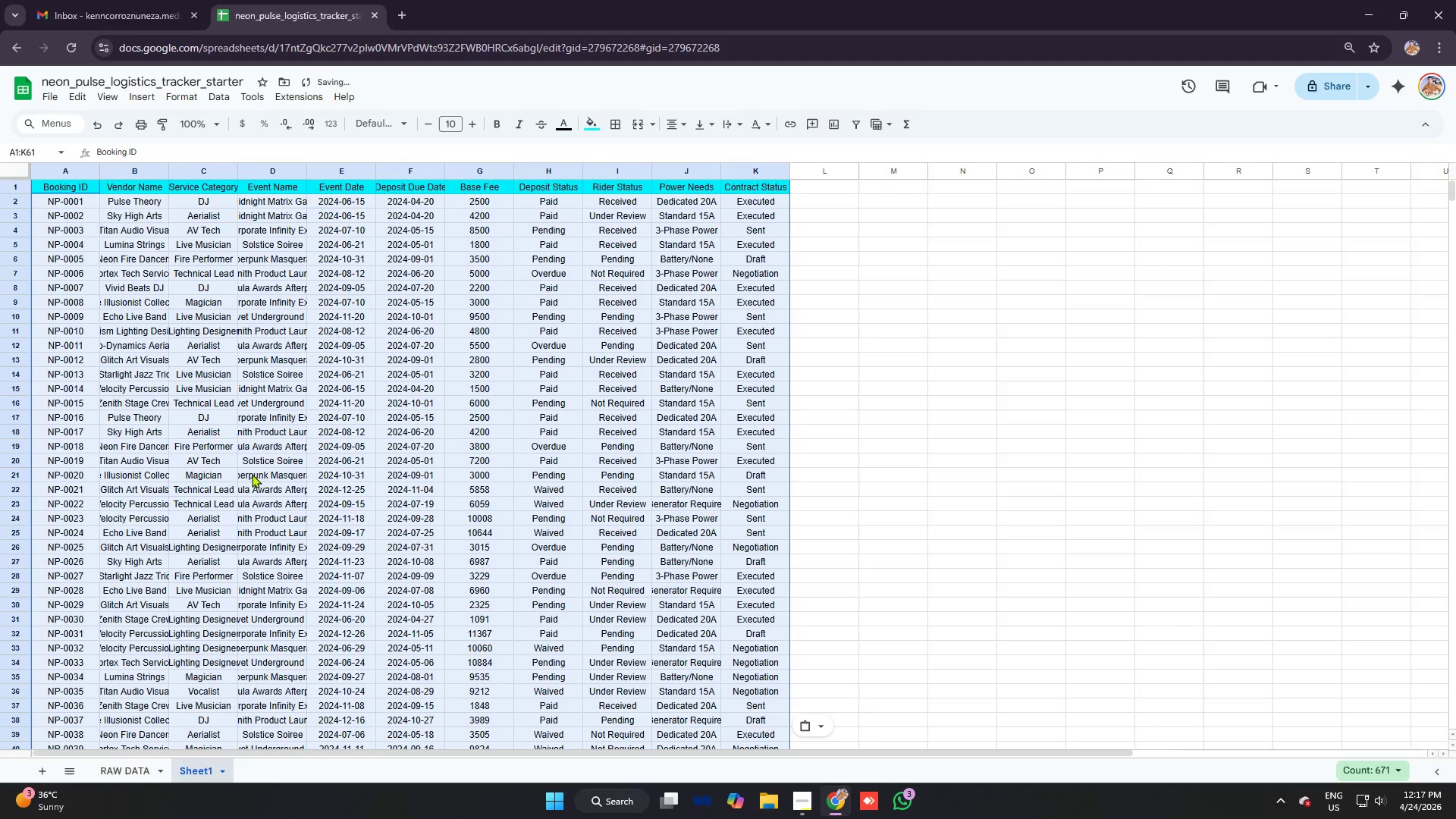 
left_click([526, 367])
 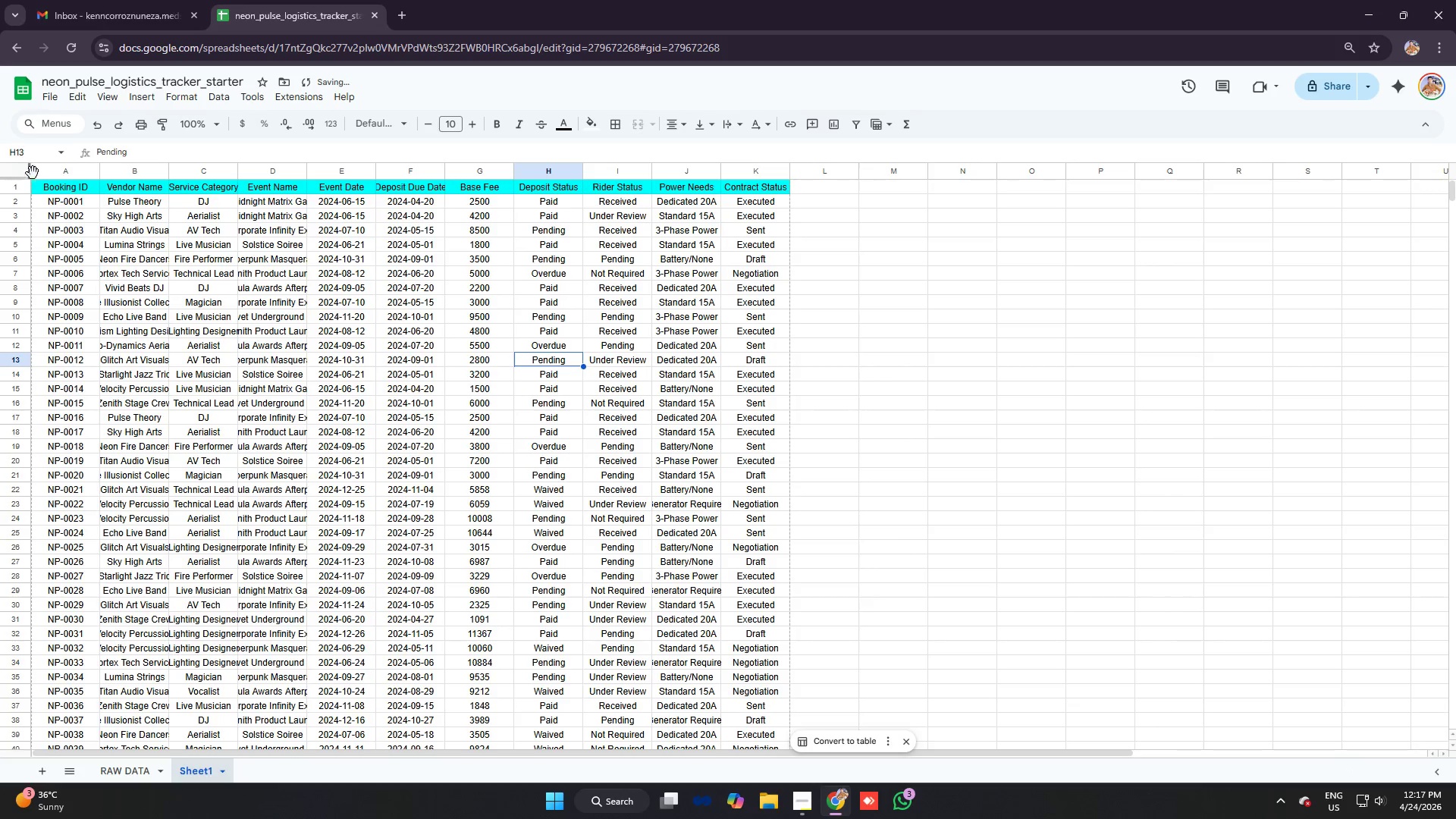 
left_click_drag(start_coordinate=[61, 170], to_coordinate=[748, 171])
 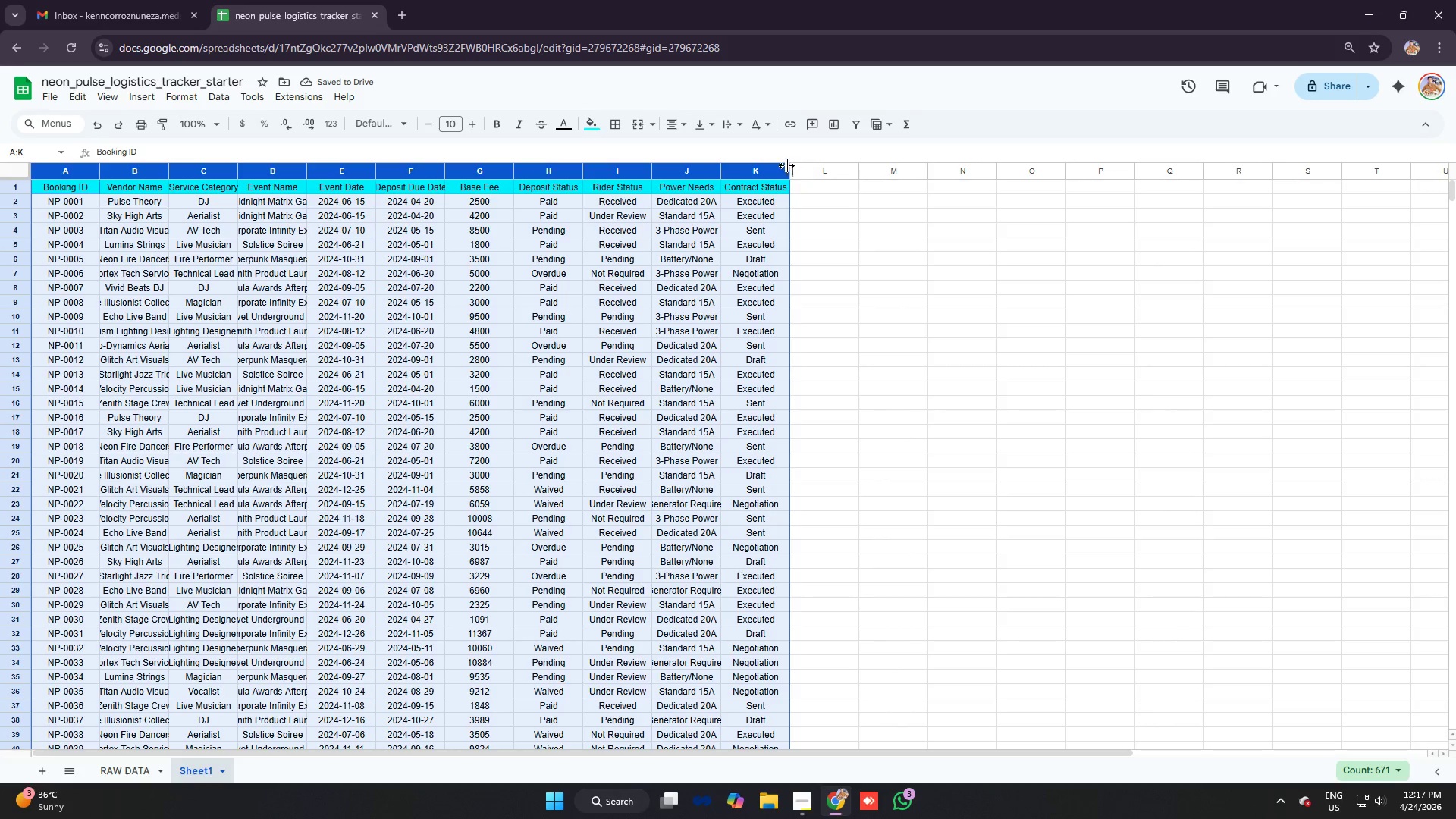 
left_click_drag(start_coordinate=[789, 166], to_coordinate=[815, 168])
 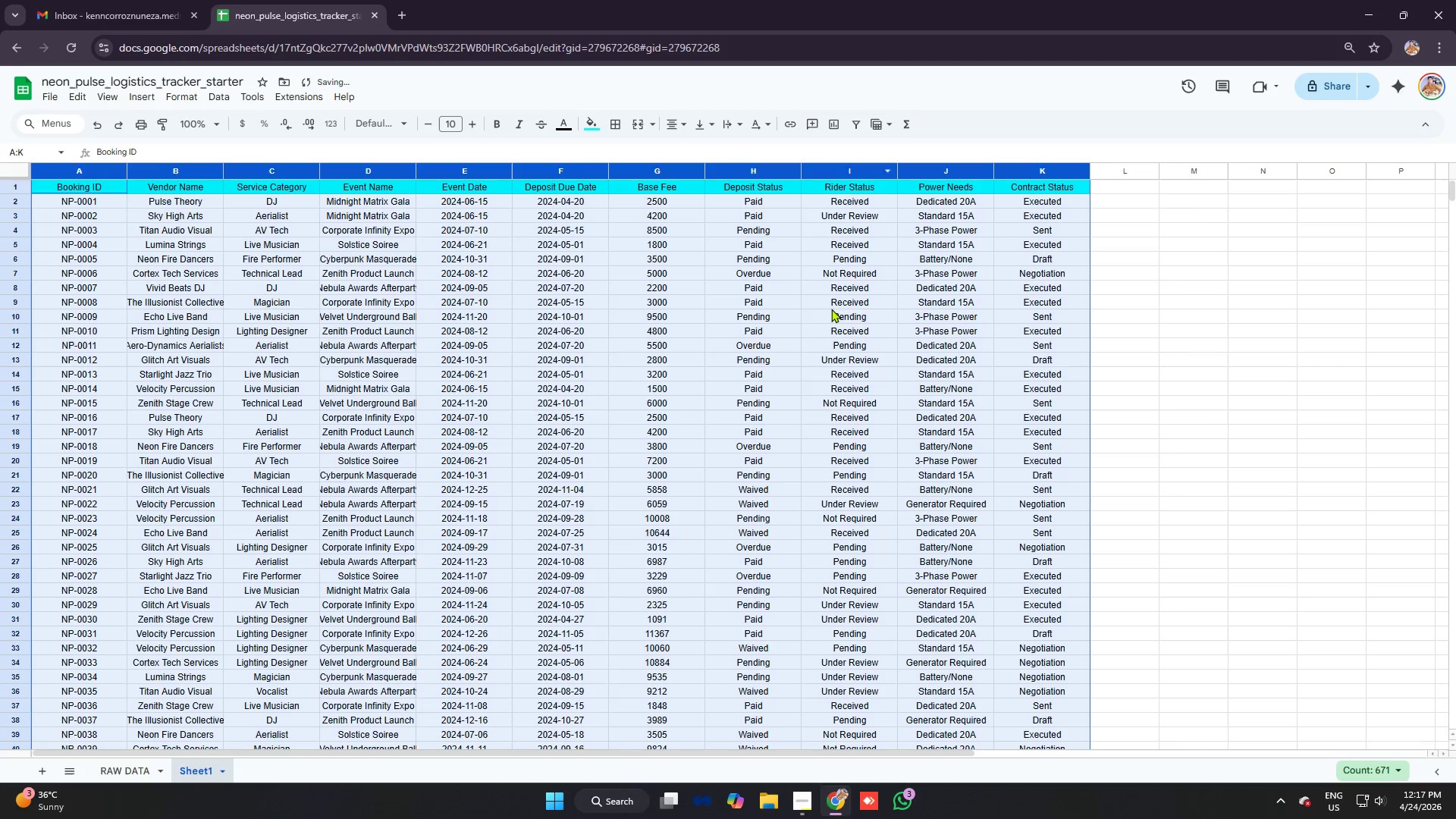 
left_click([854, 290])
 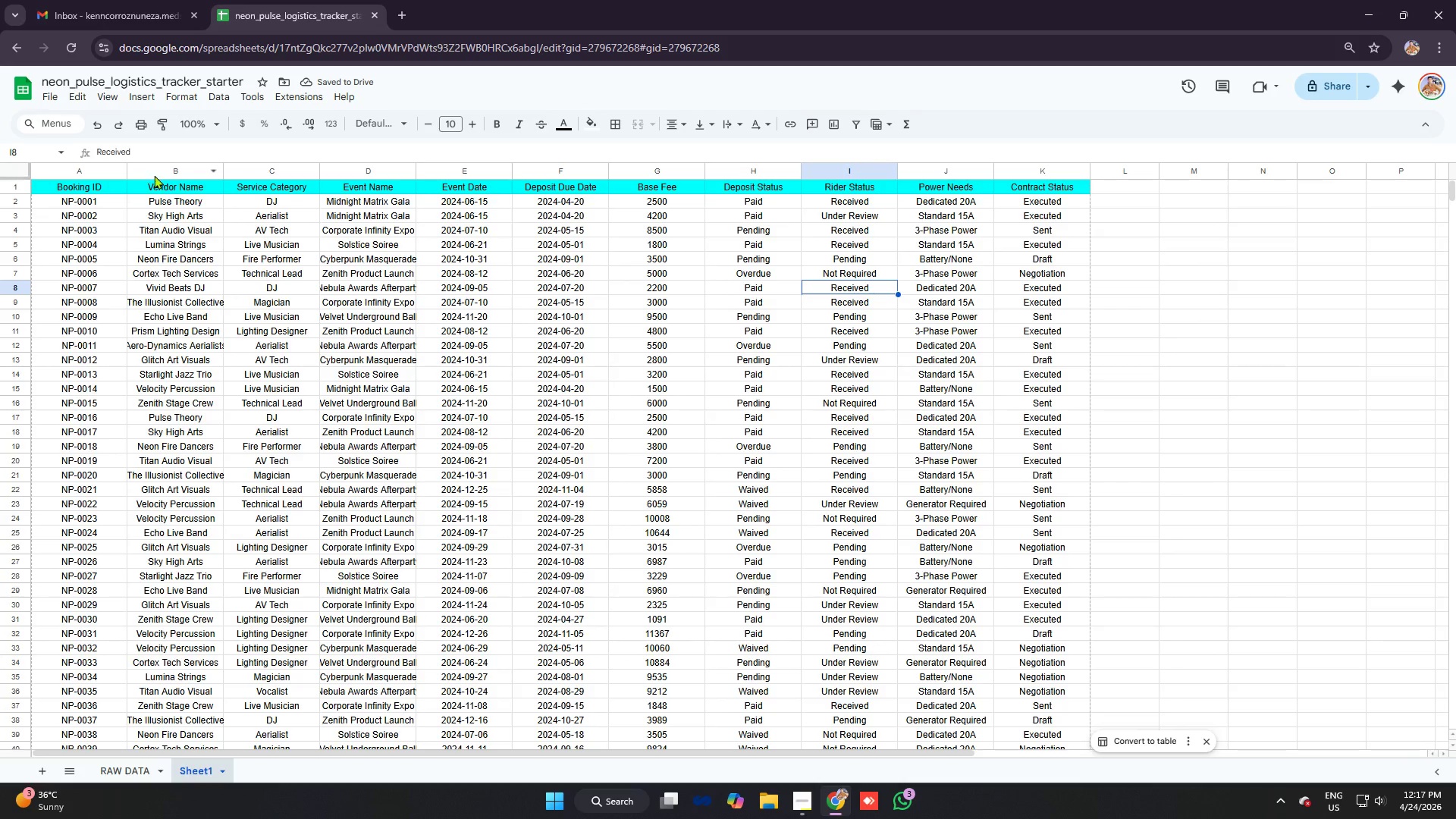 
left_click_drag(start_coordinate=[225, 168], to_coordinate=[249, 172])
 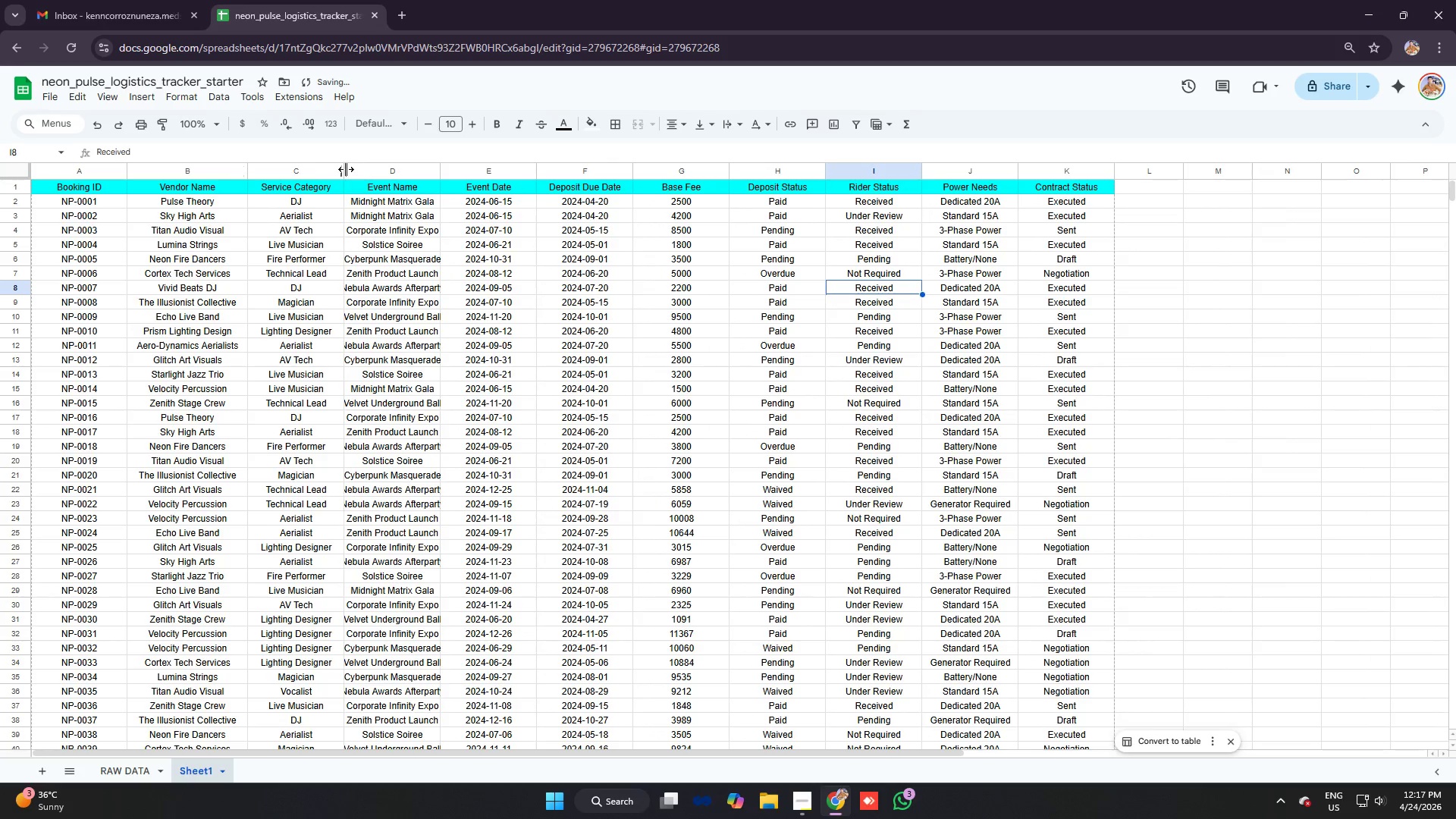 
left_click_drag(start_coordinate=[342, 168], to_coordinate=[359, 170])
 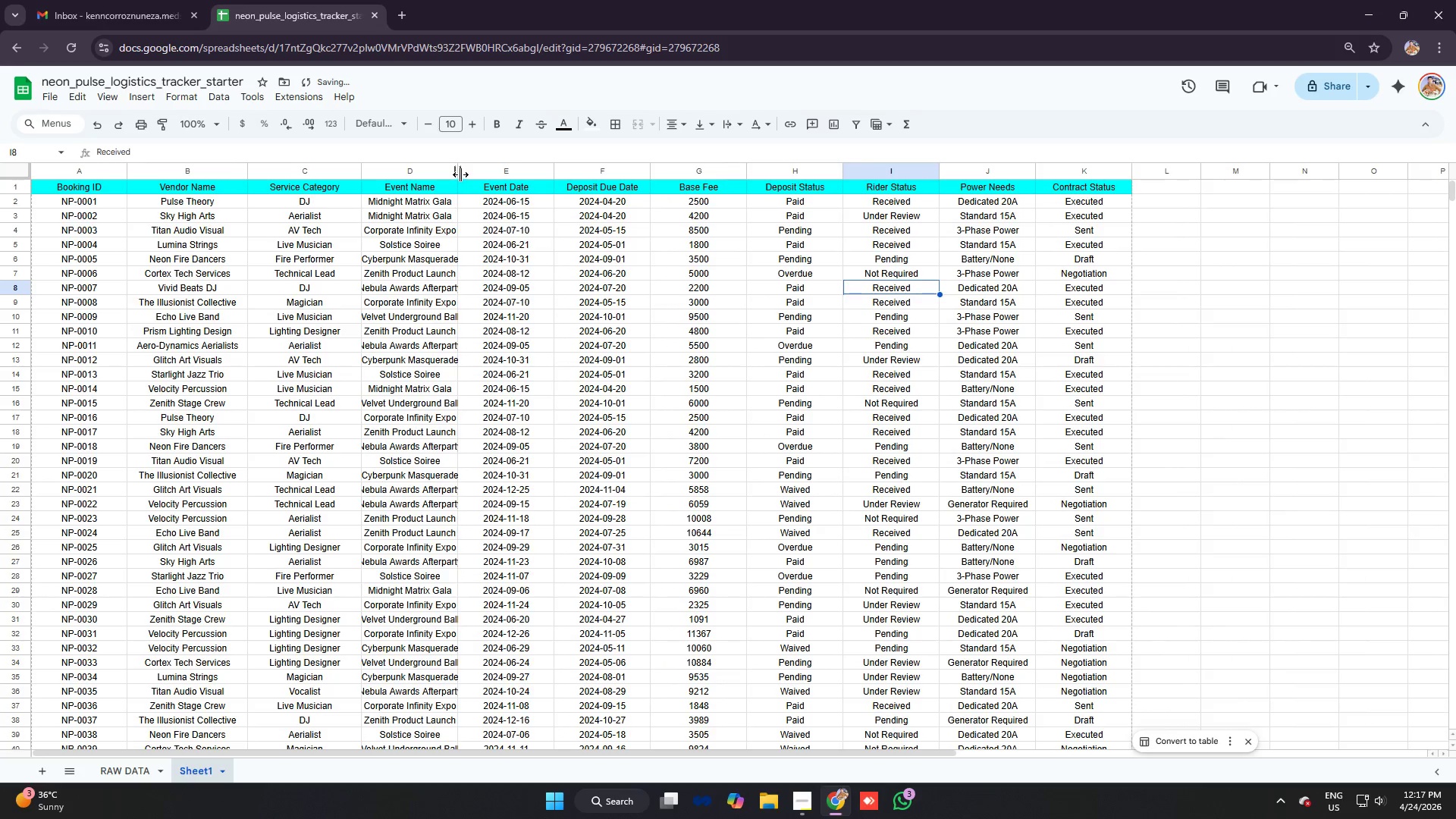 
left_click_drag(start_coordinate=[459, 174], to_coordinate=[491, 180])
 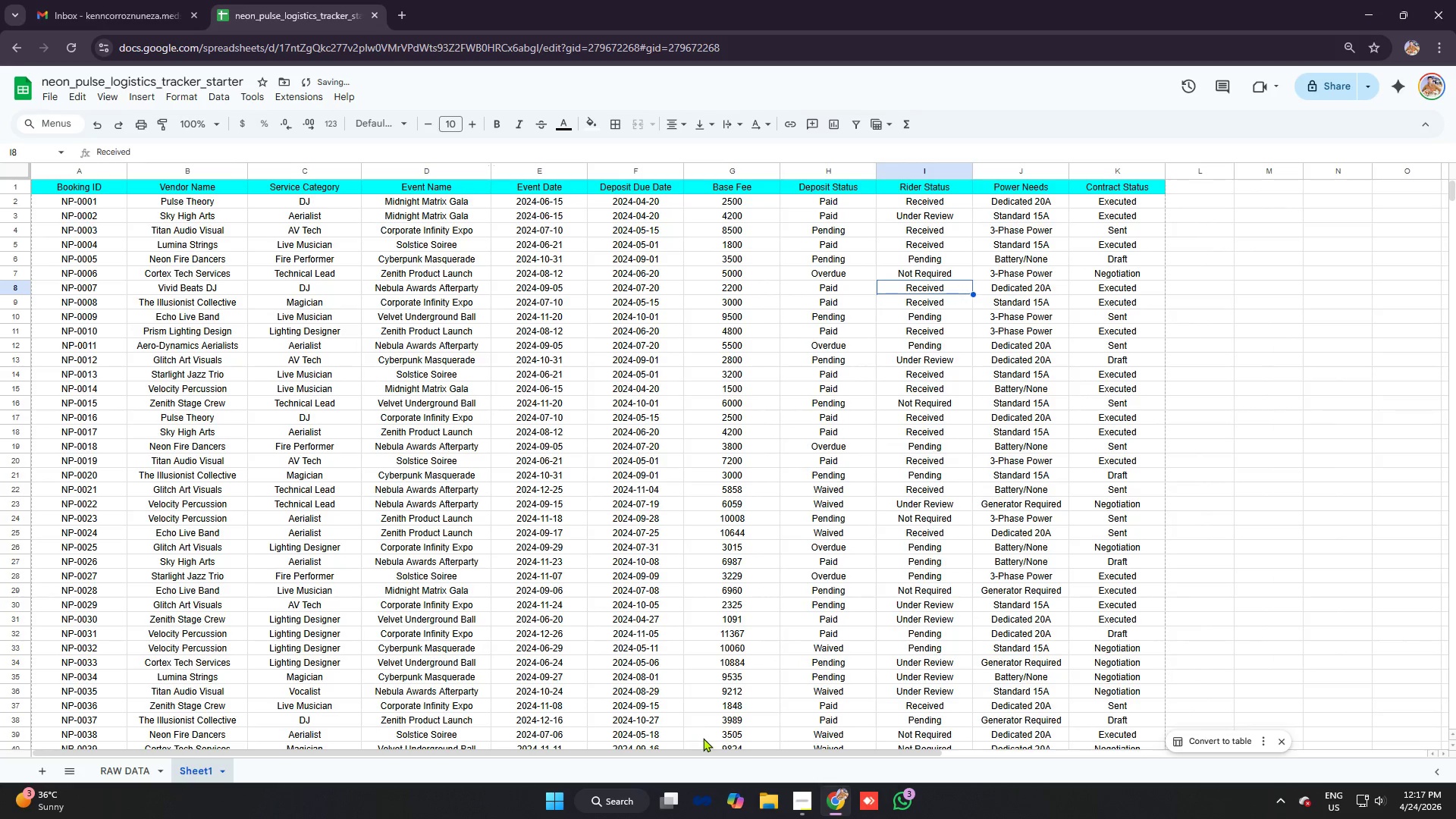 
left_click_drag(start_coordinate=[702, 754], to_coordinate=[333, 666])
 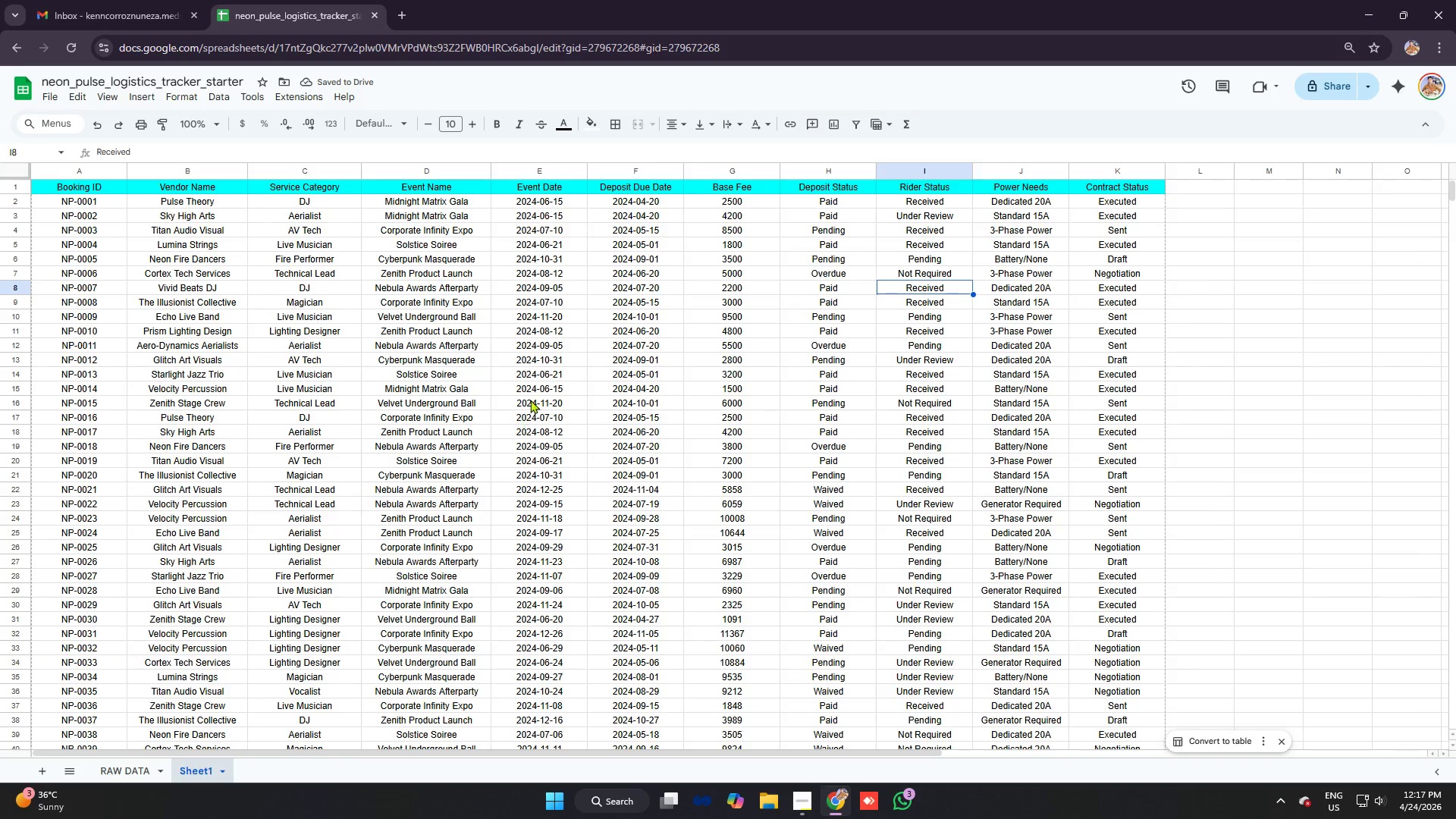 
scroll: coordinate [531, 399], scroll_direction: up, amount: 4.0
 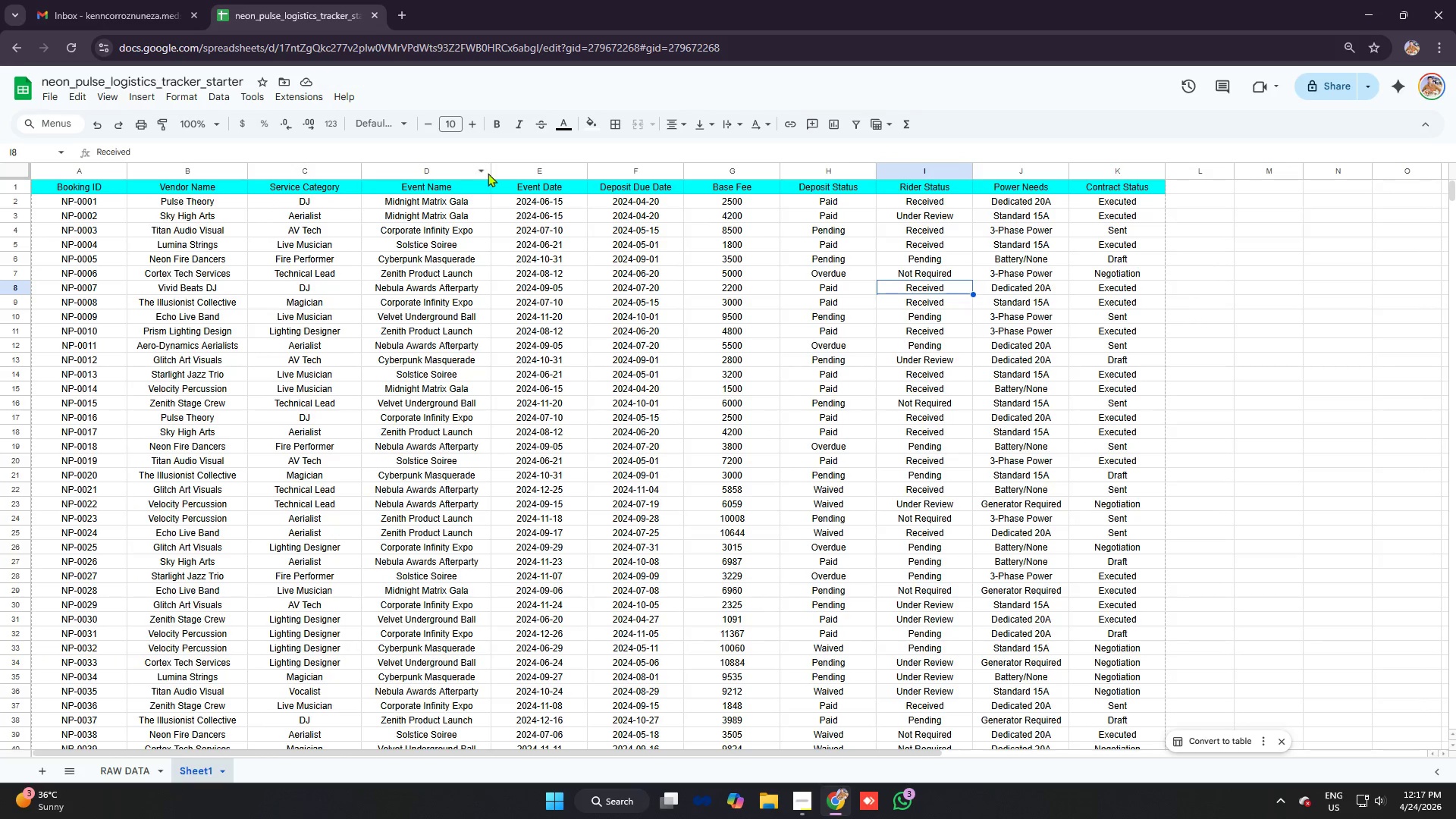 
left_click_drag(start_coordinate=[491, 169], to_coordinate=[501, 169])
 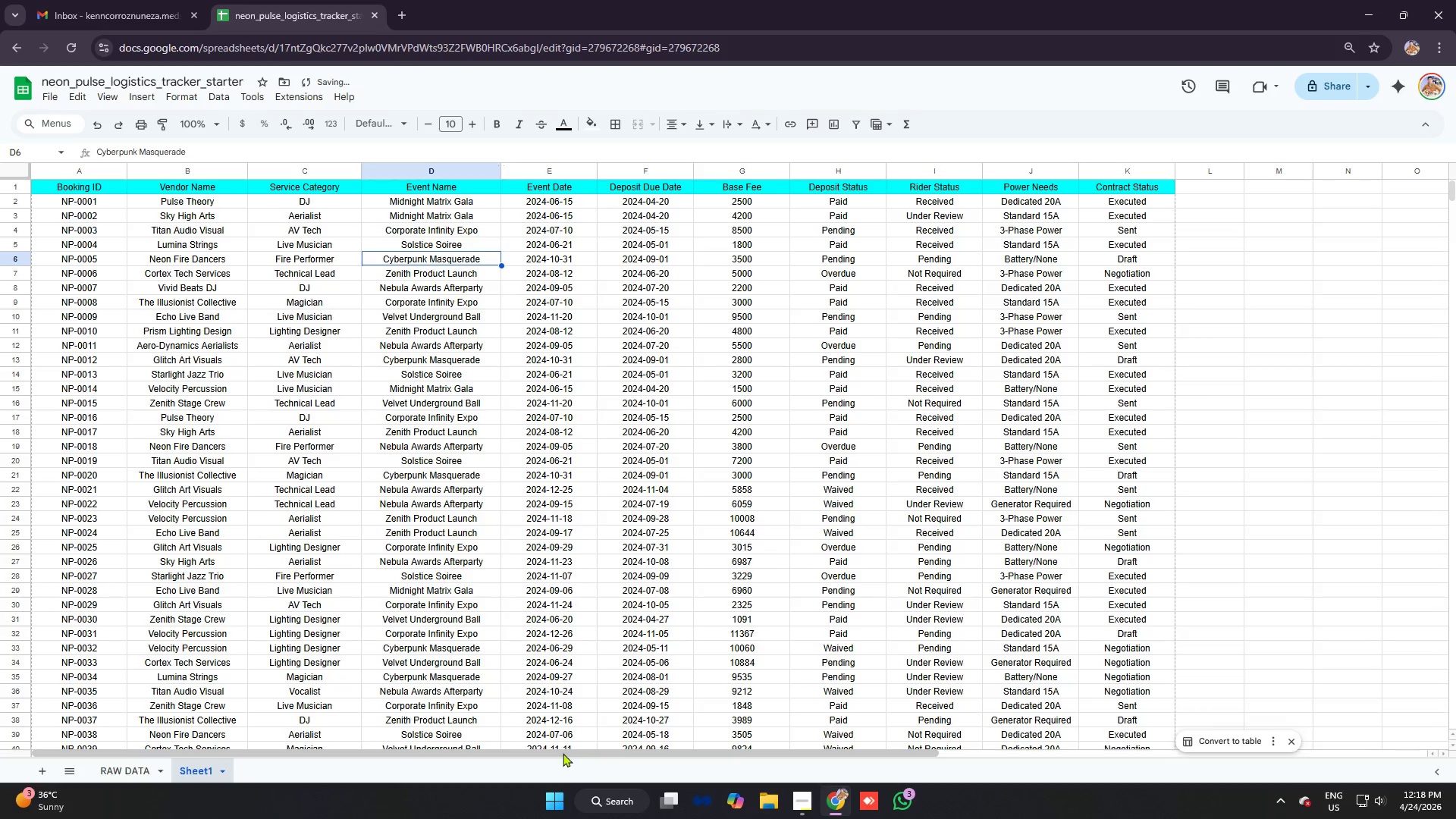 
left_click_drag(start_coordinate=[562, 753], to_coordinate=[185, 720])
 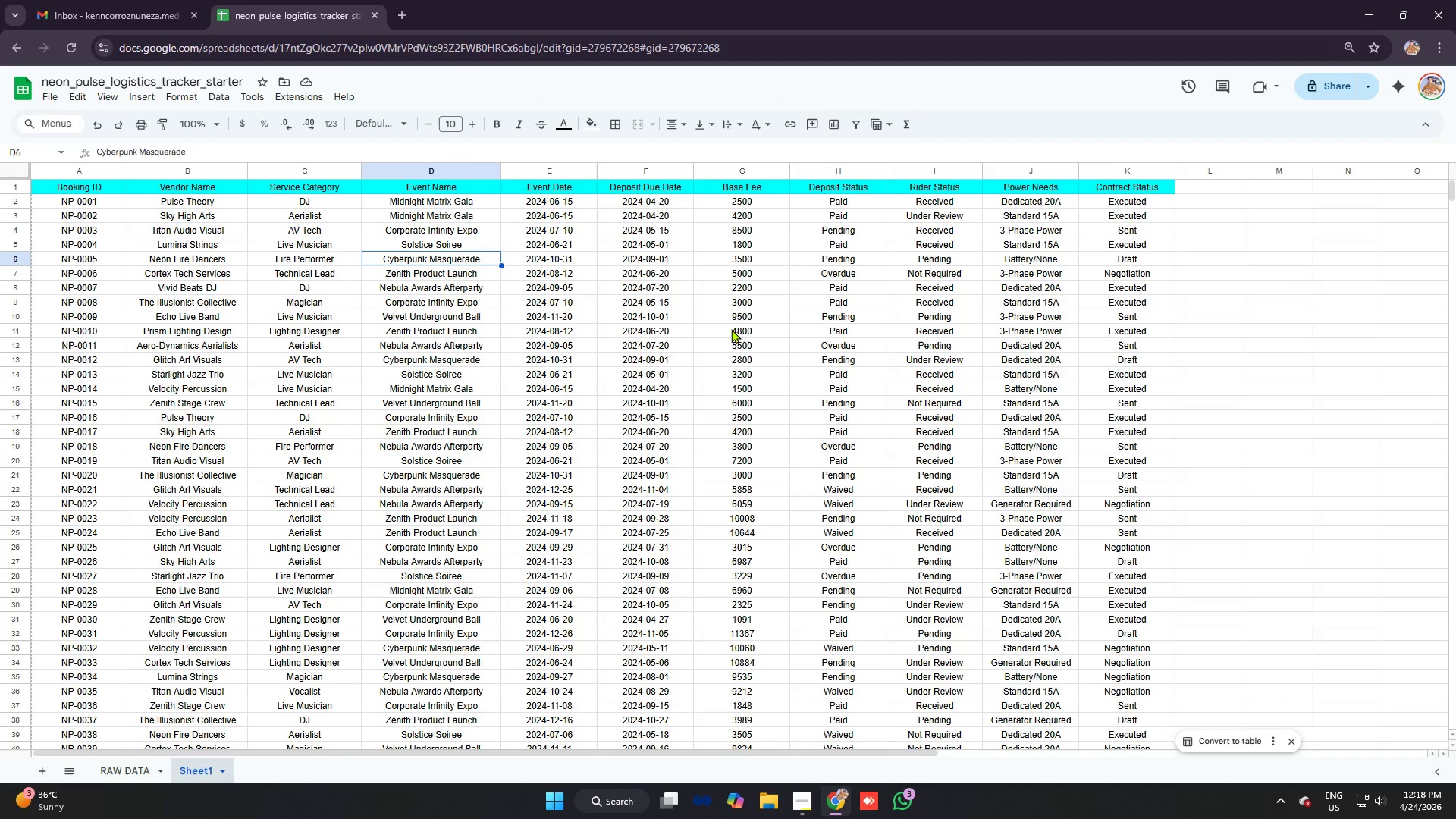 
left_click([735, 329])
 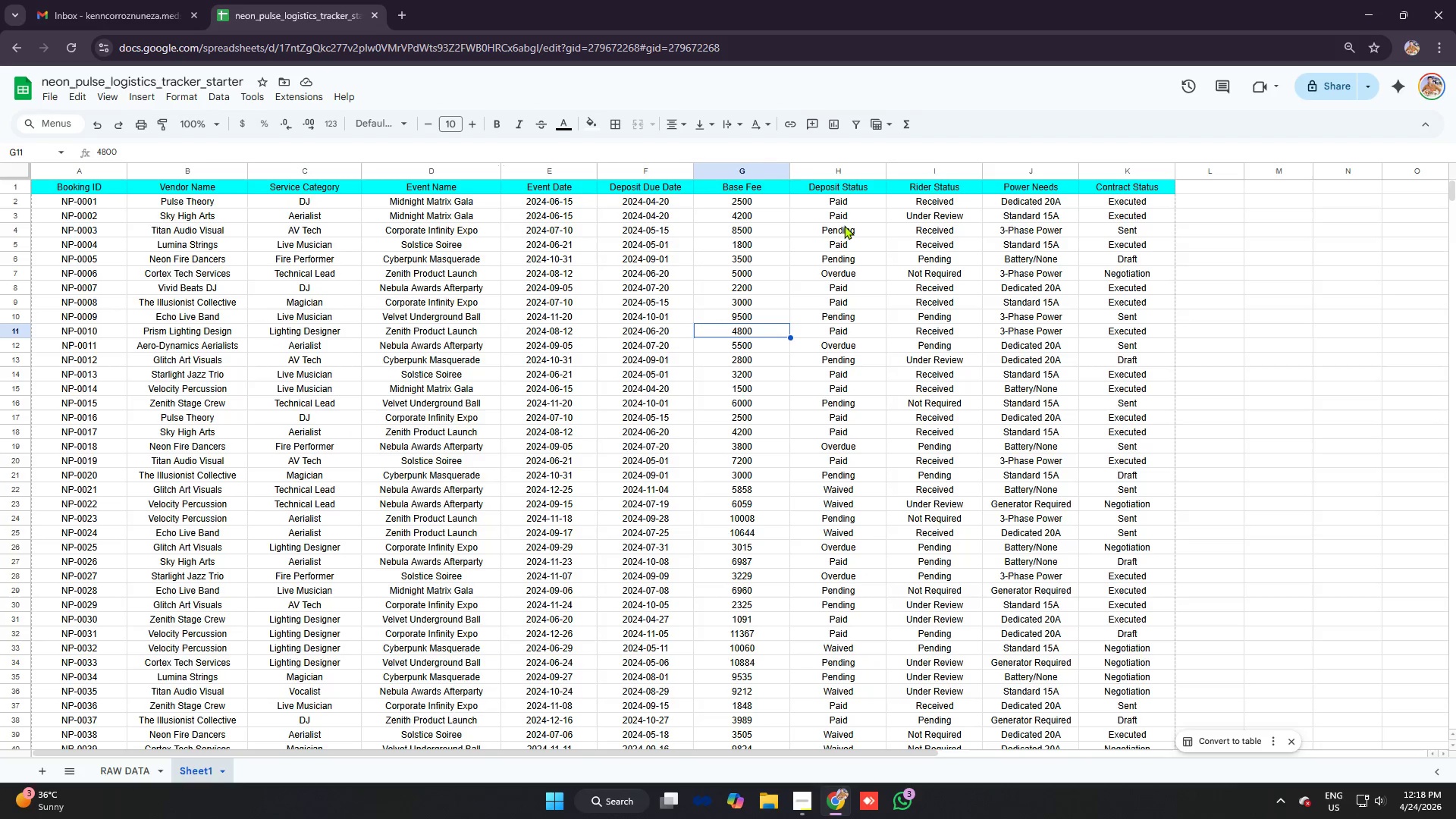 
left_click([848, 211])
 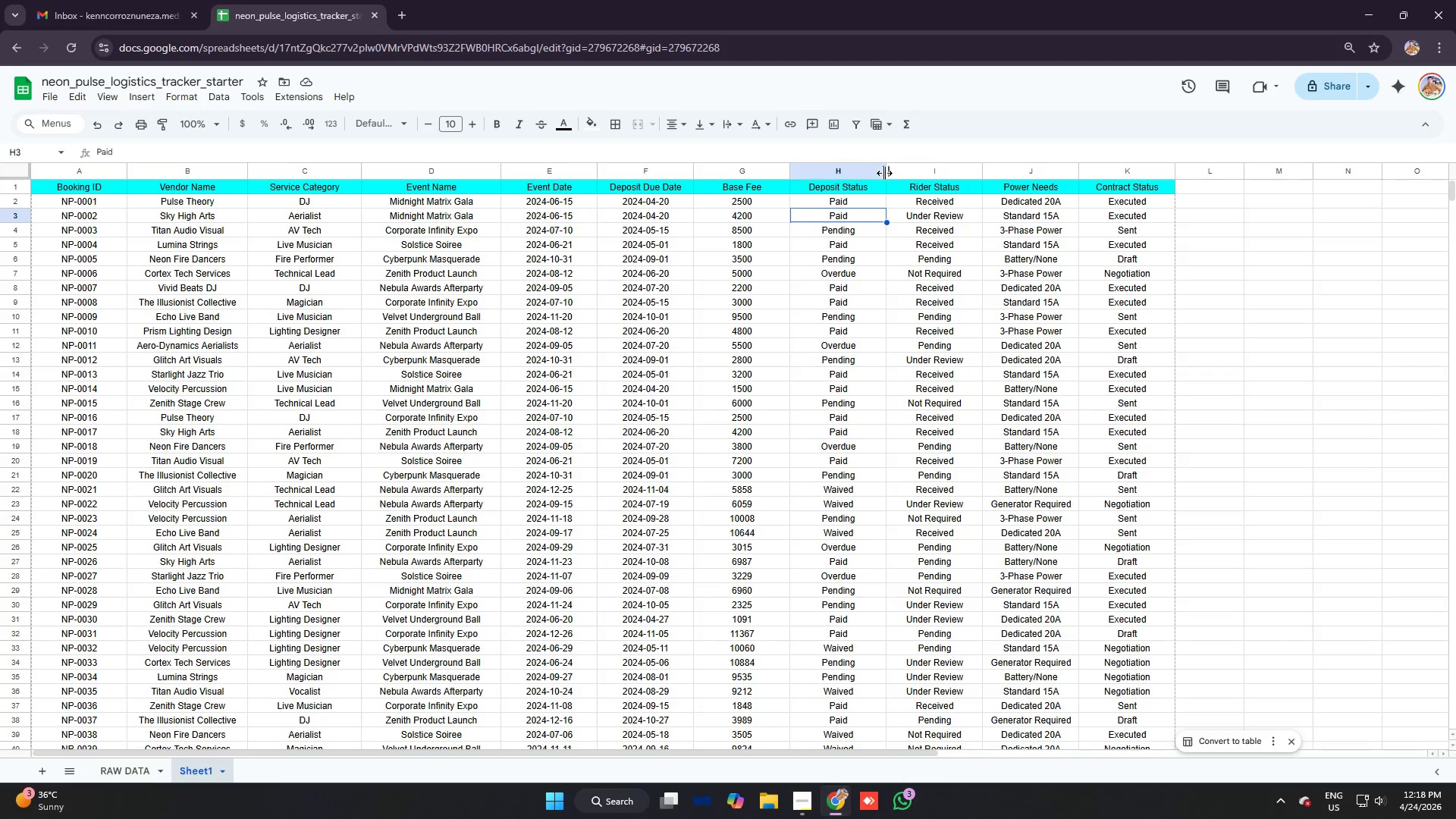 
left_click_drag(start_coordinate=[886, 171], to_coordinate=[892, 171])
 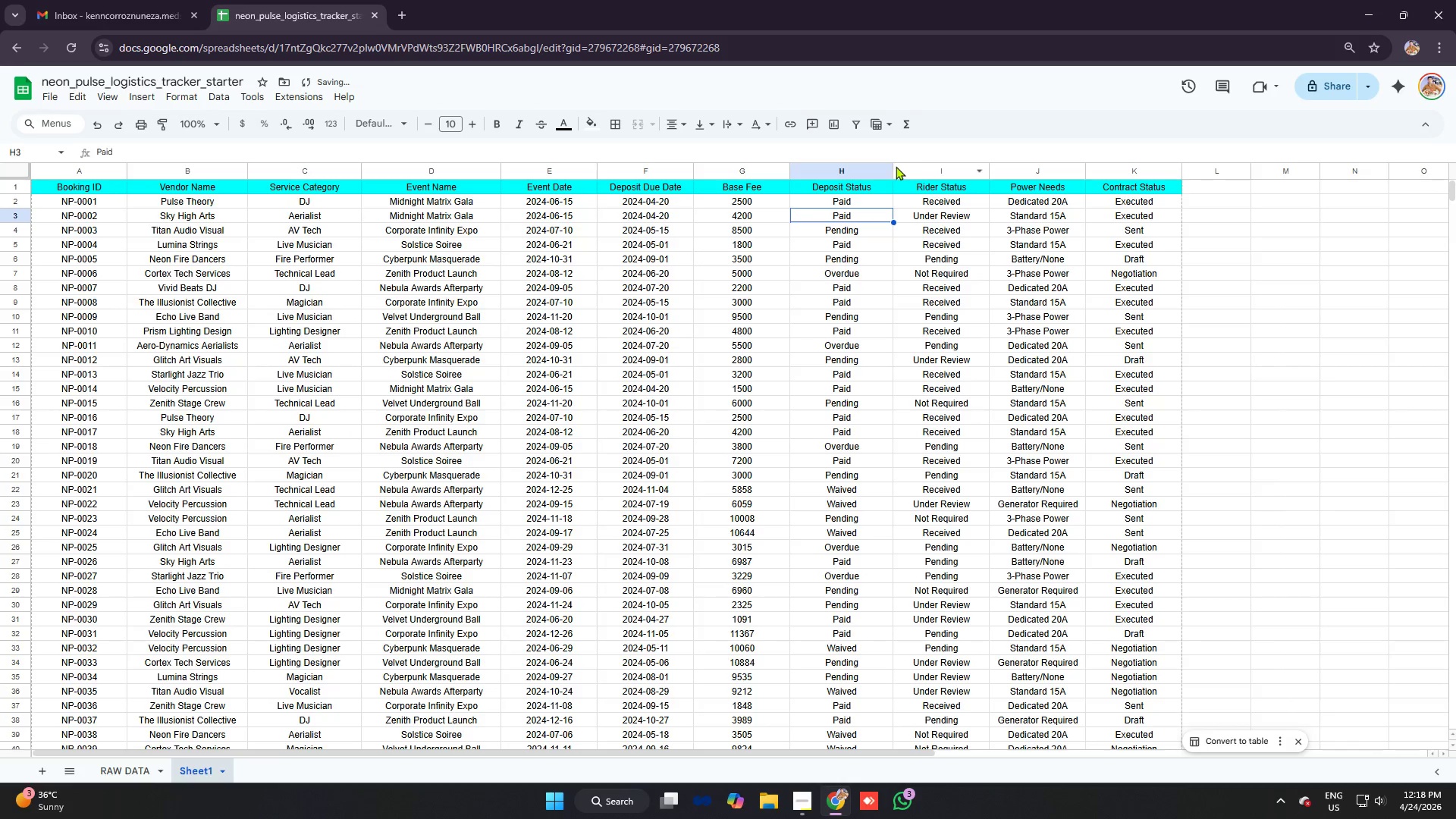 
left_click_drag(start_coordinate=[893, 166], to_coordinate=[899, 166])
 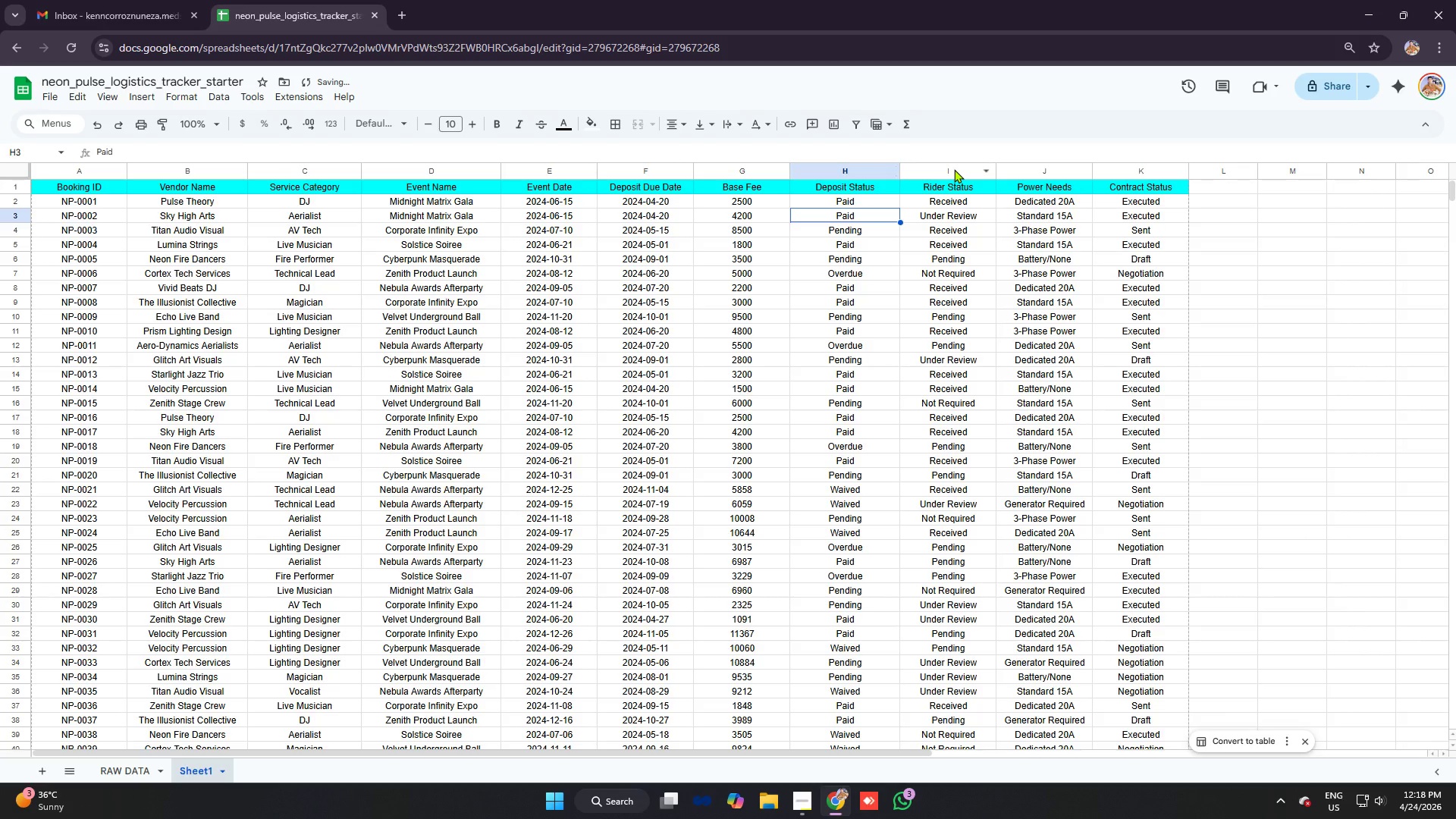 
left_click([954, 169])
 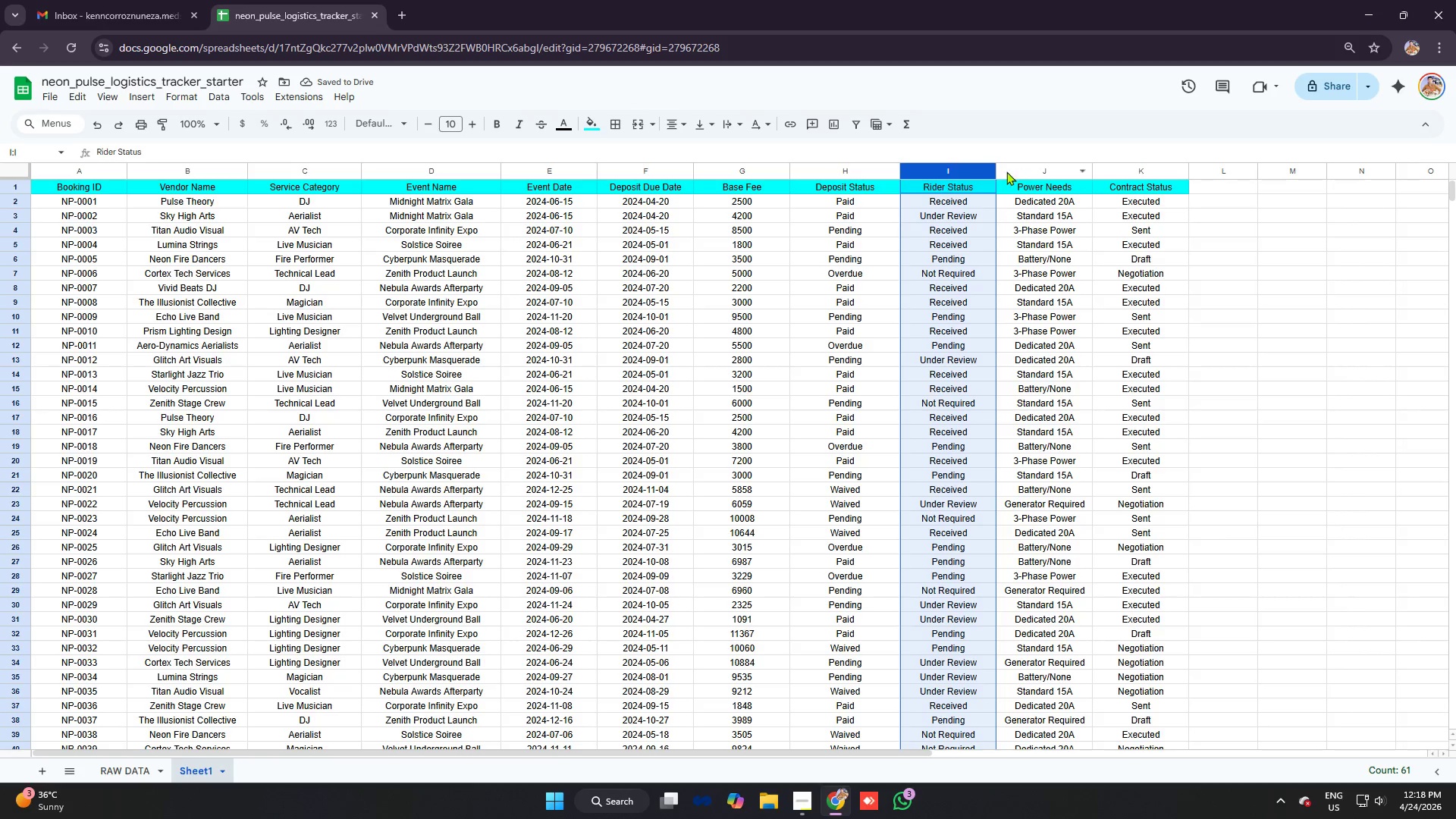 
left_click_drag(start_coordinate=[995, 170], to_coordinate=[999, 170])
 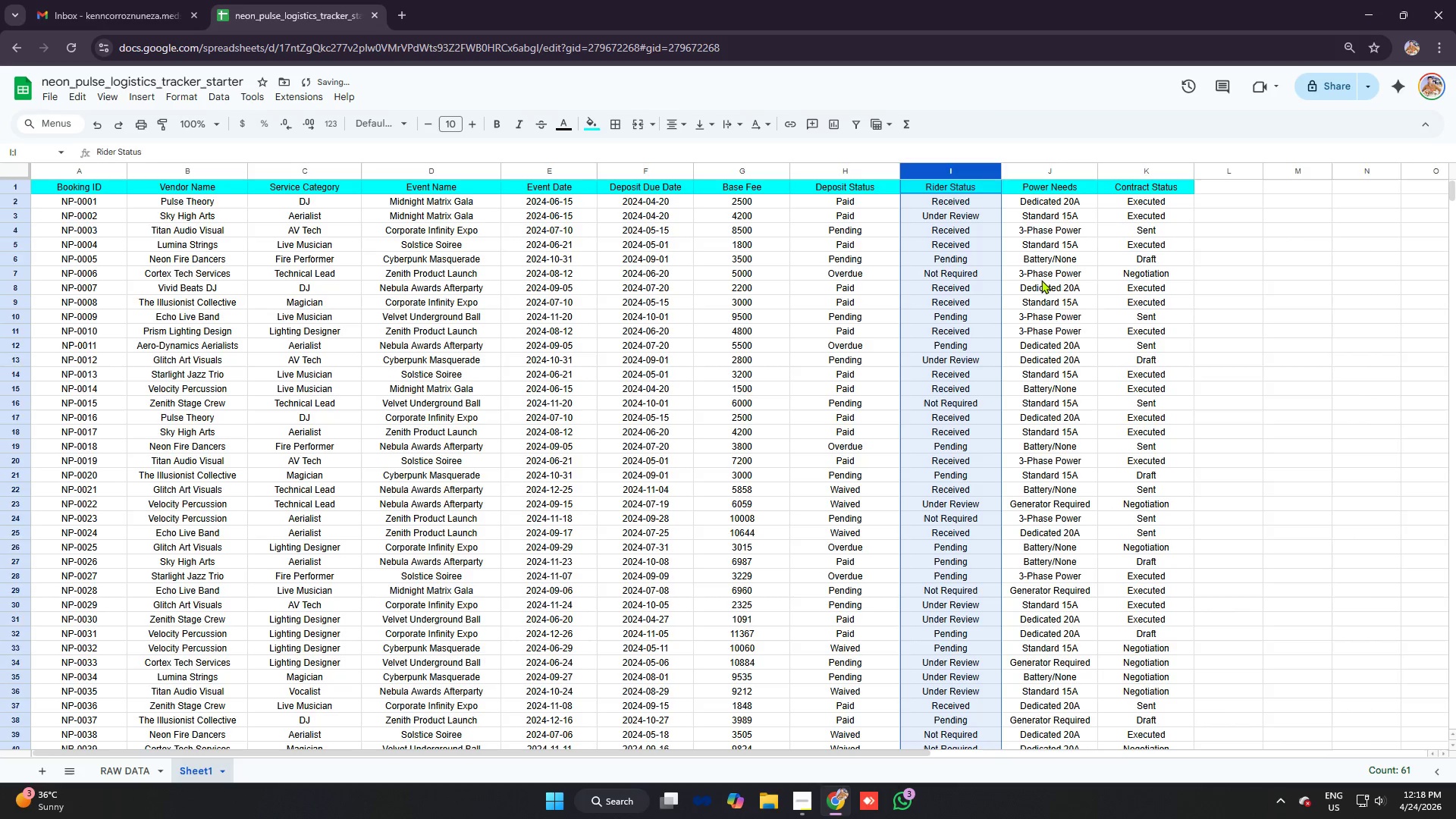 
left_click([1042, 280])
 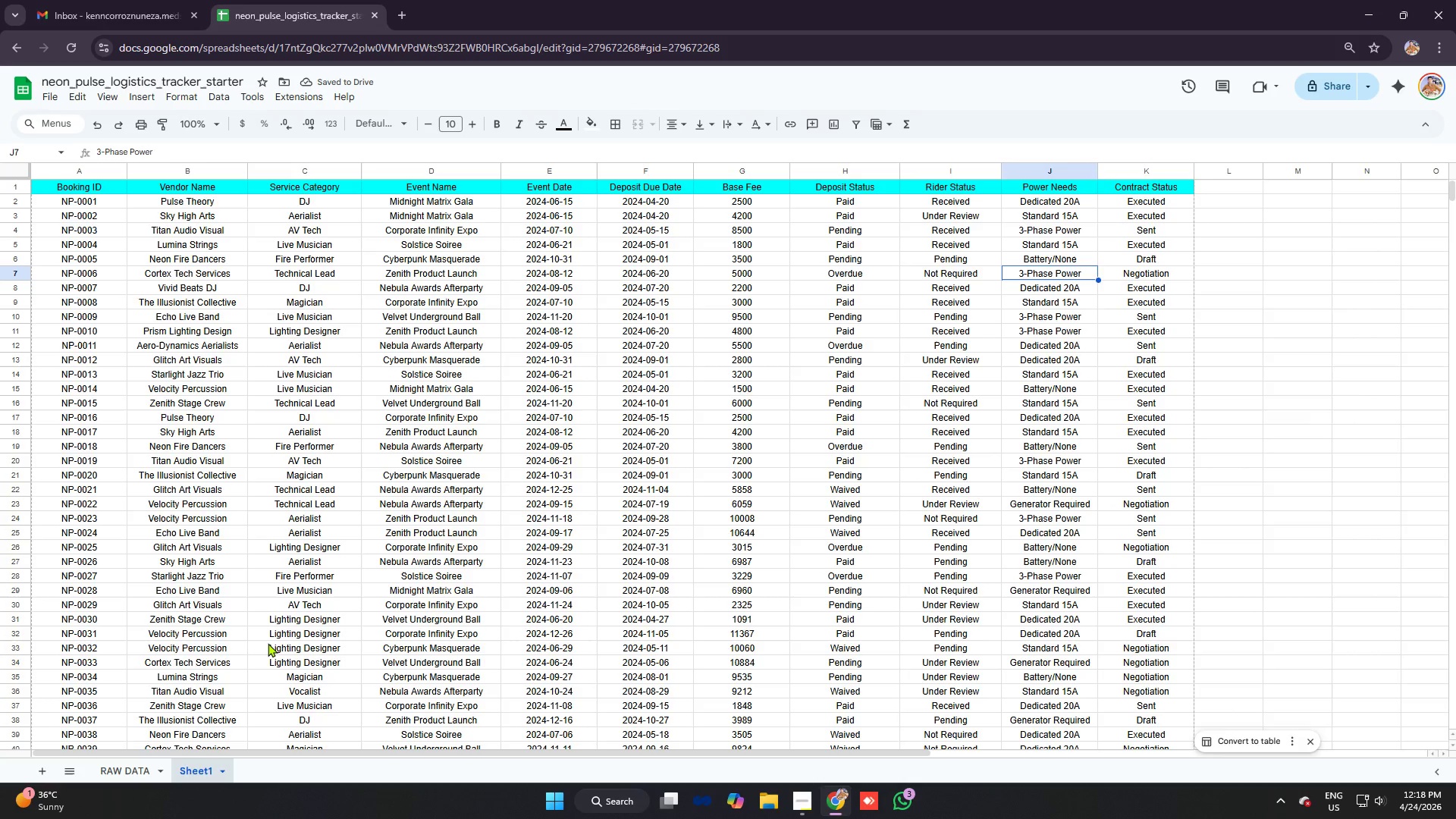 
wait(5.44)
 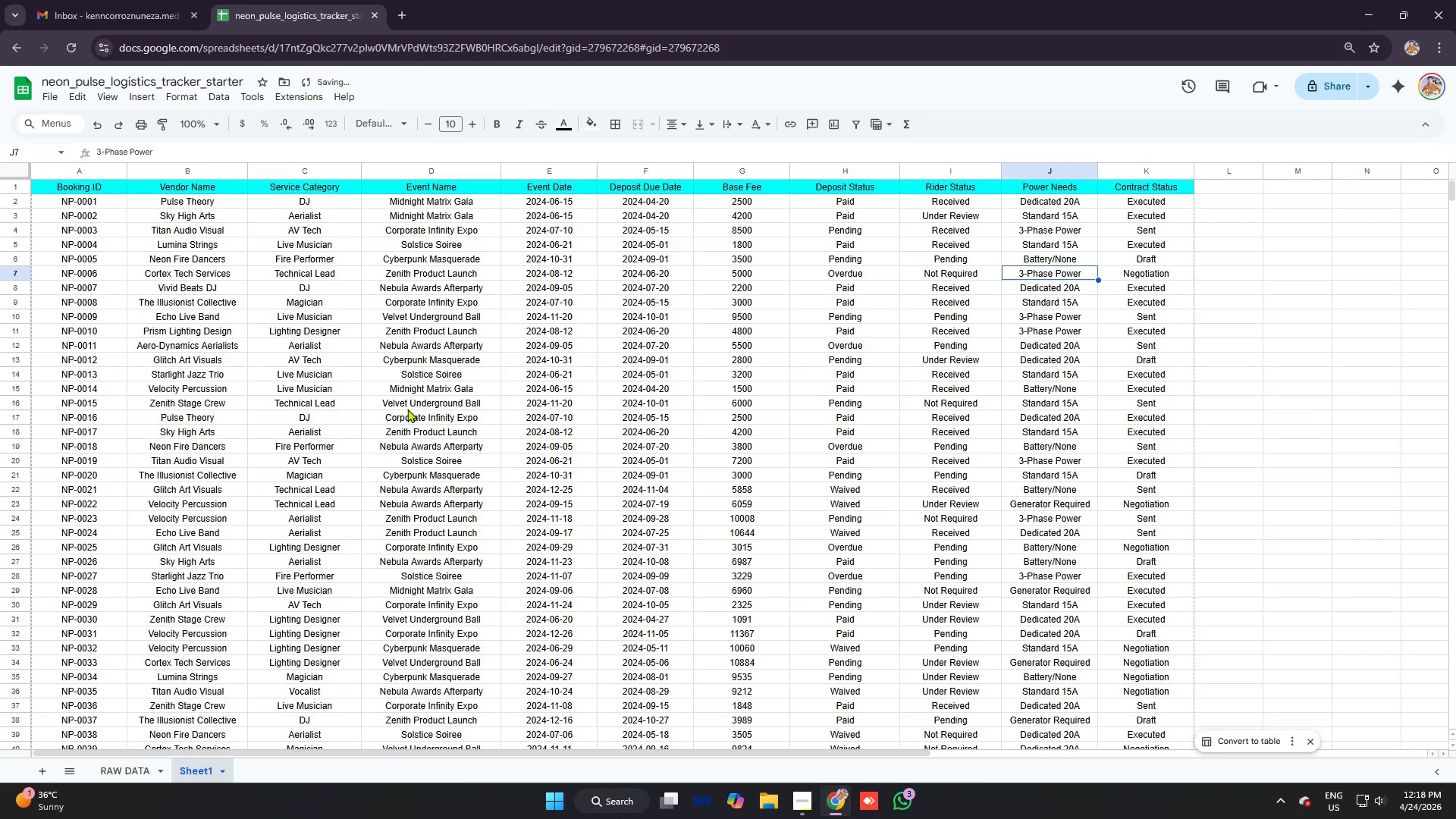 
right_click([189, 762])
 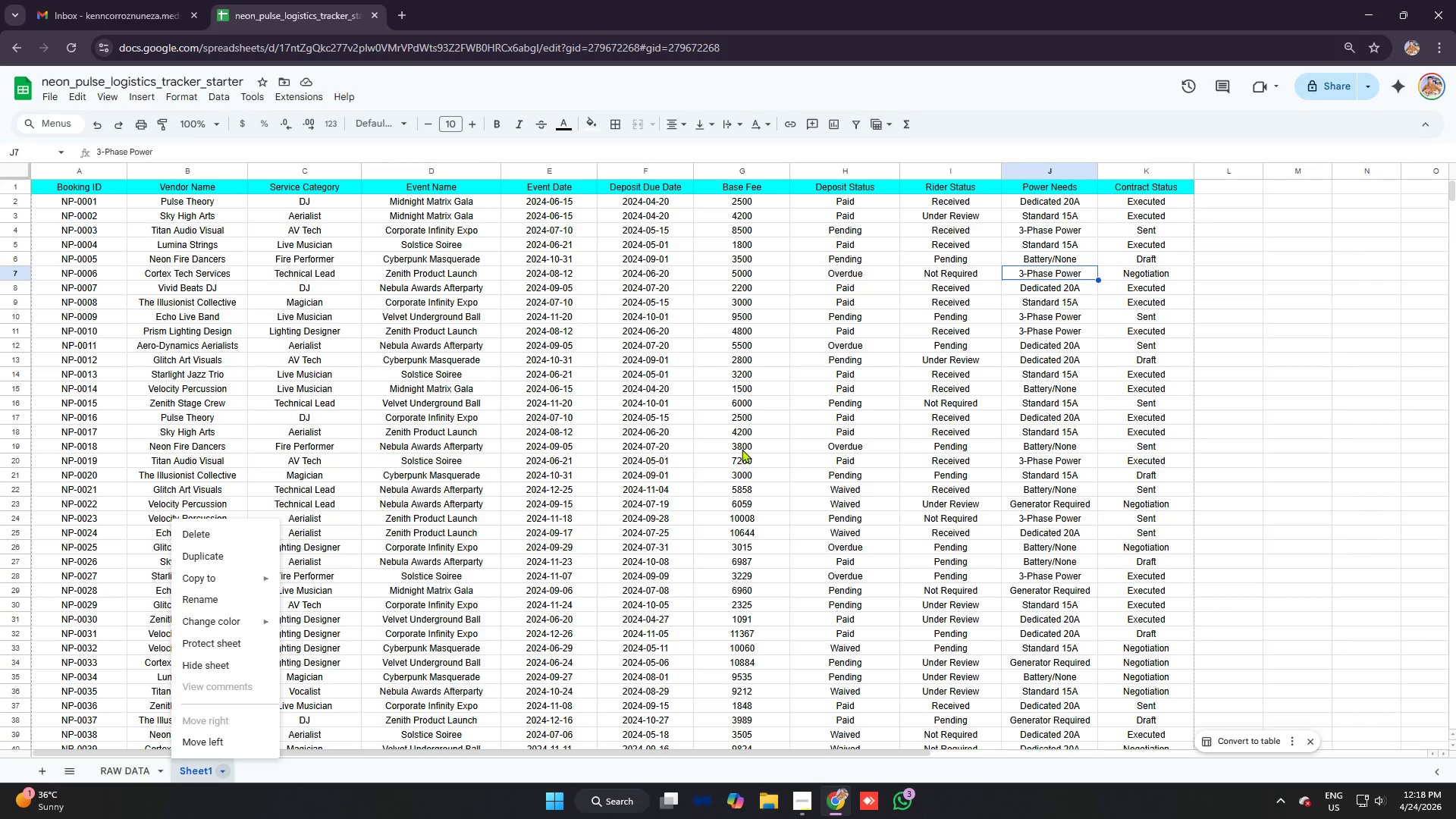 
key(Alt+AltLeft)
 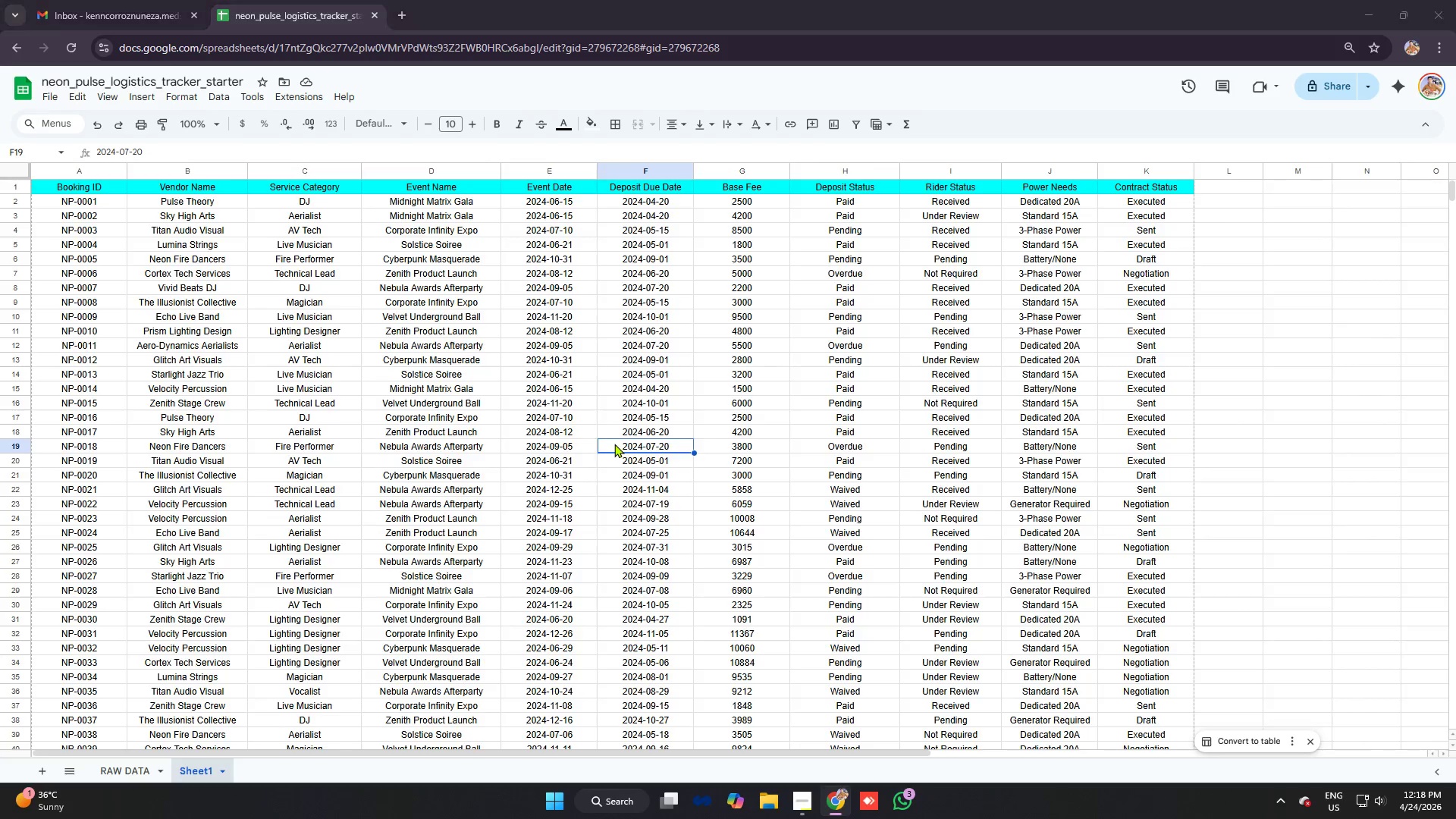 
key(Alt+Tab)